 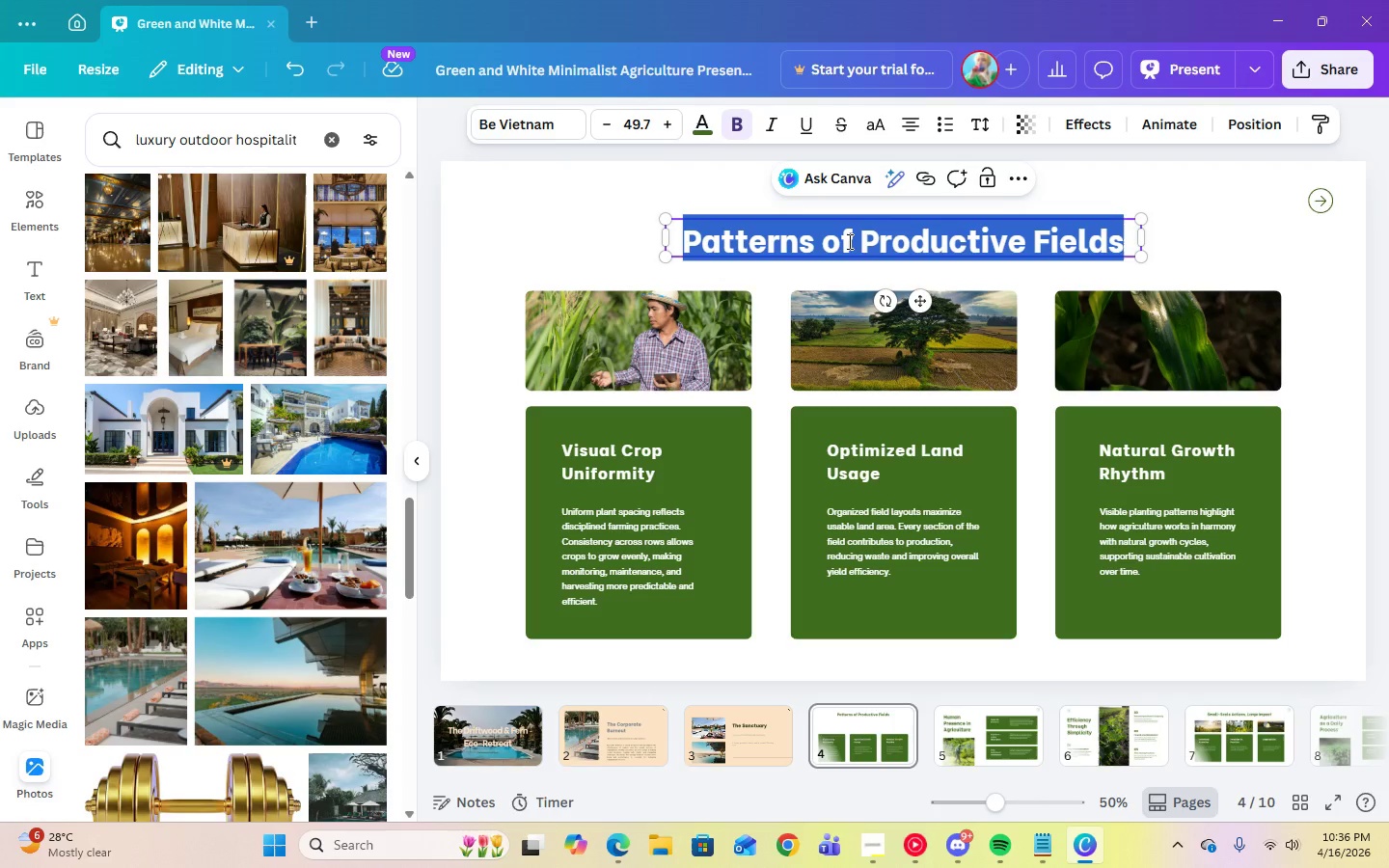 
type(Amenities)
 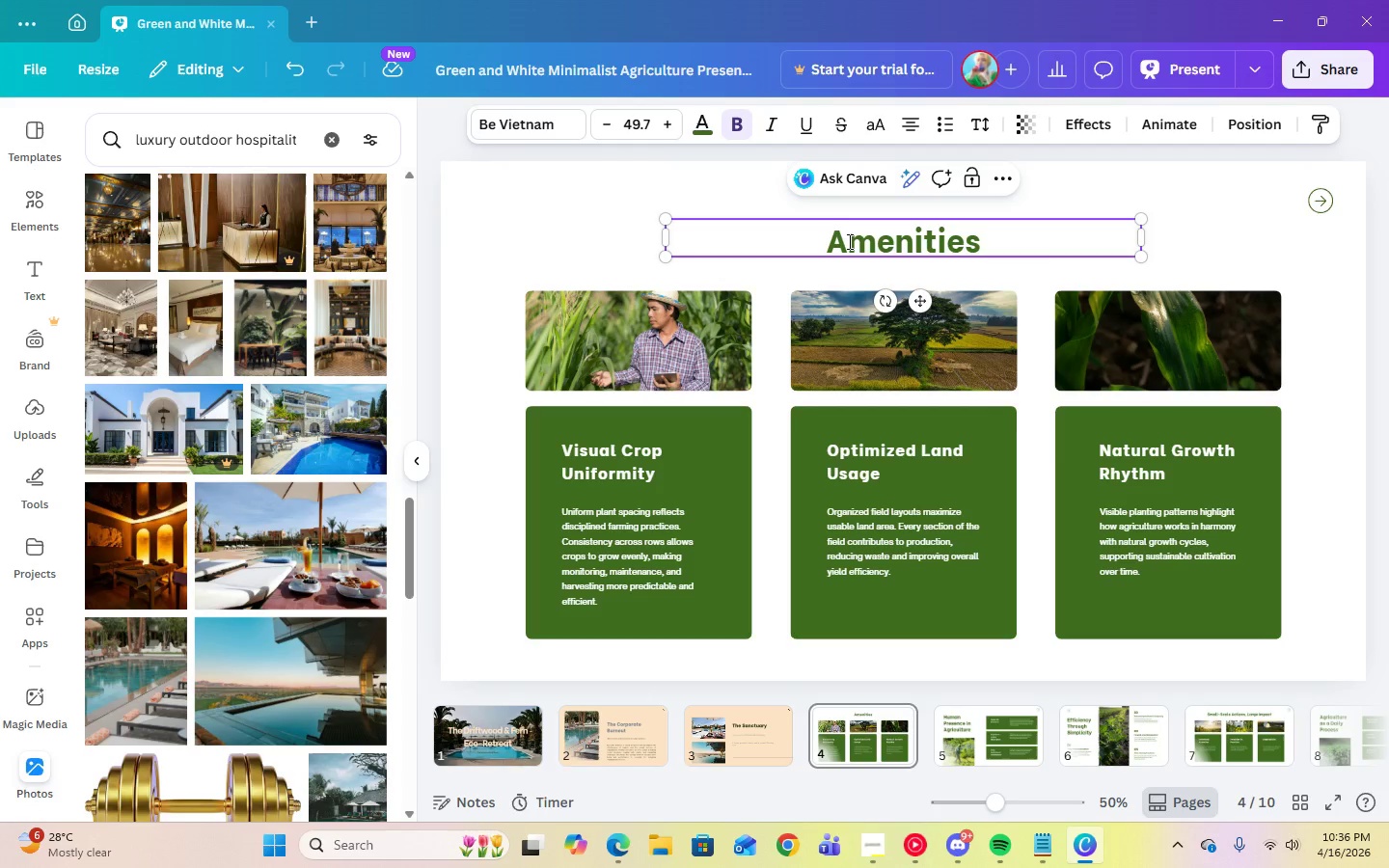 
key(Control+A)
 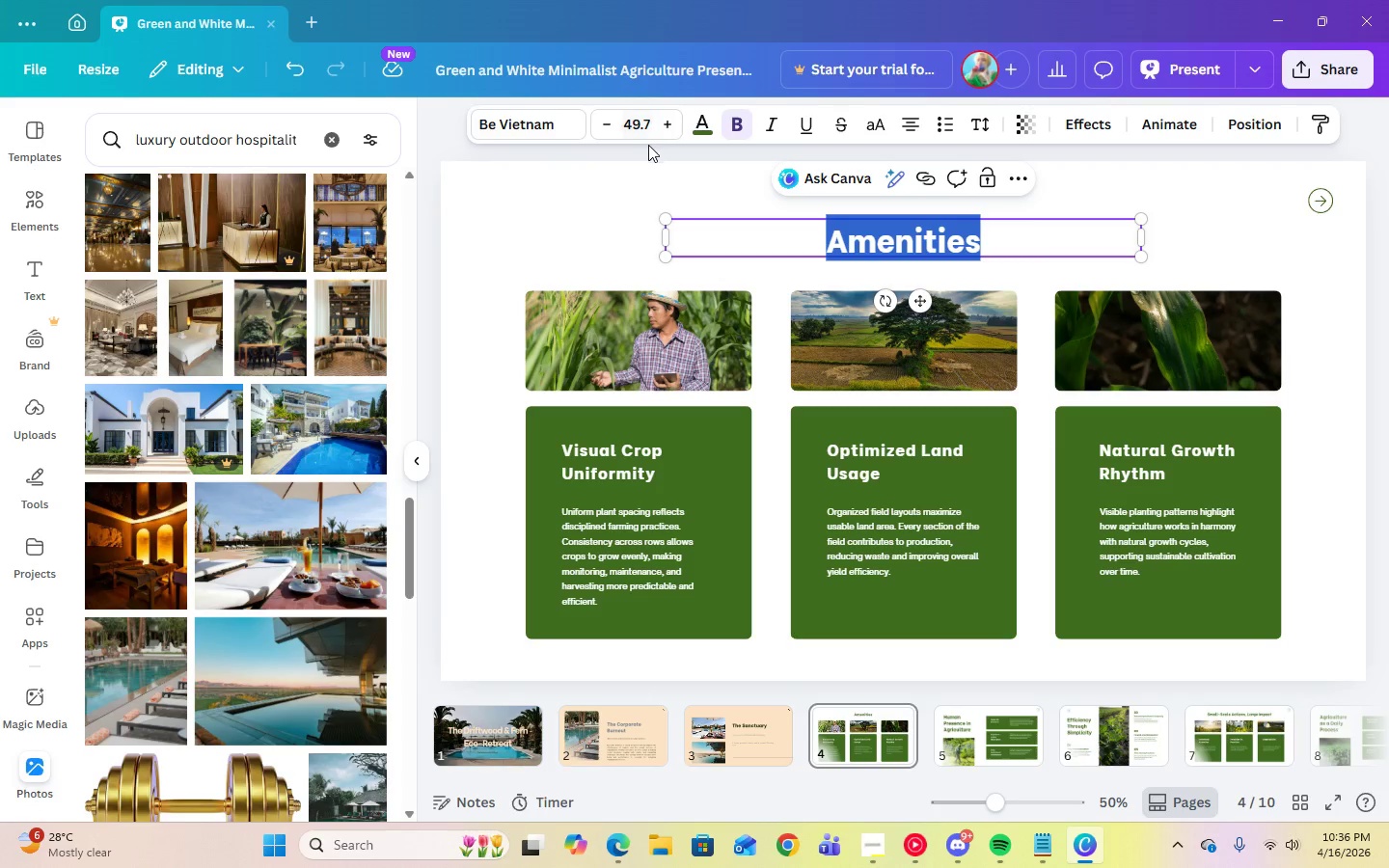 
left_click([643, 122])
 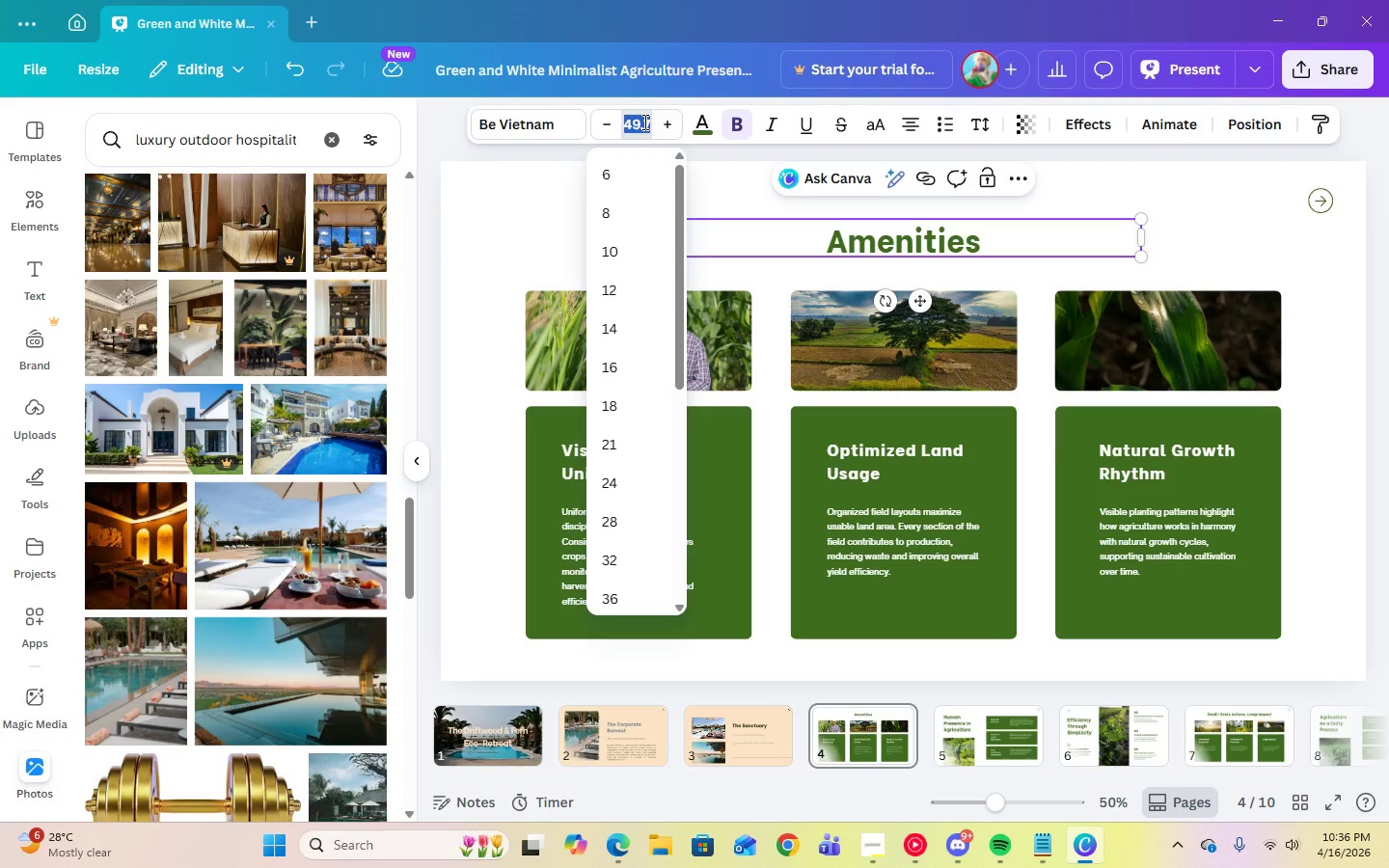 
key(Numpad5)
 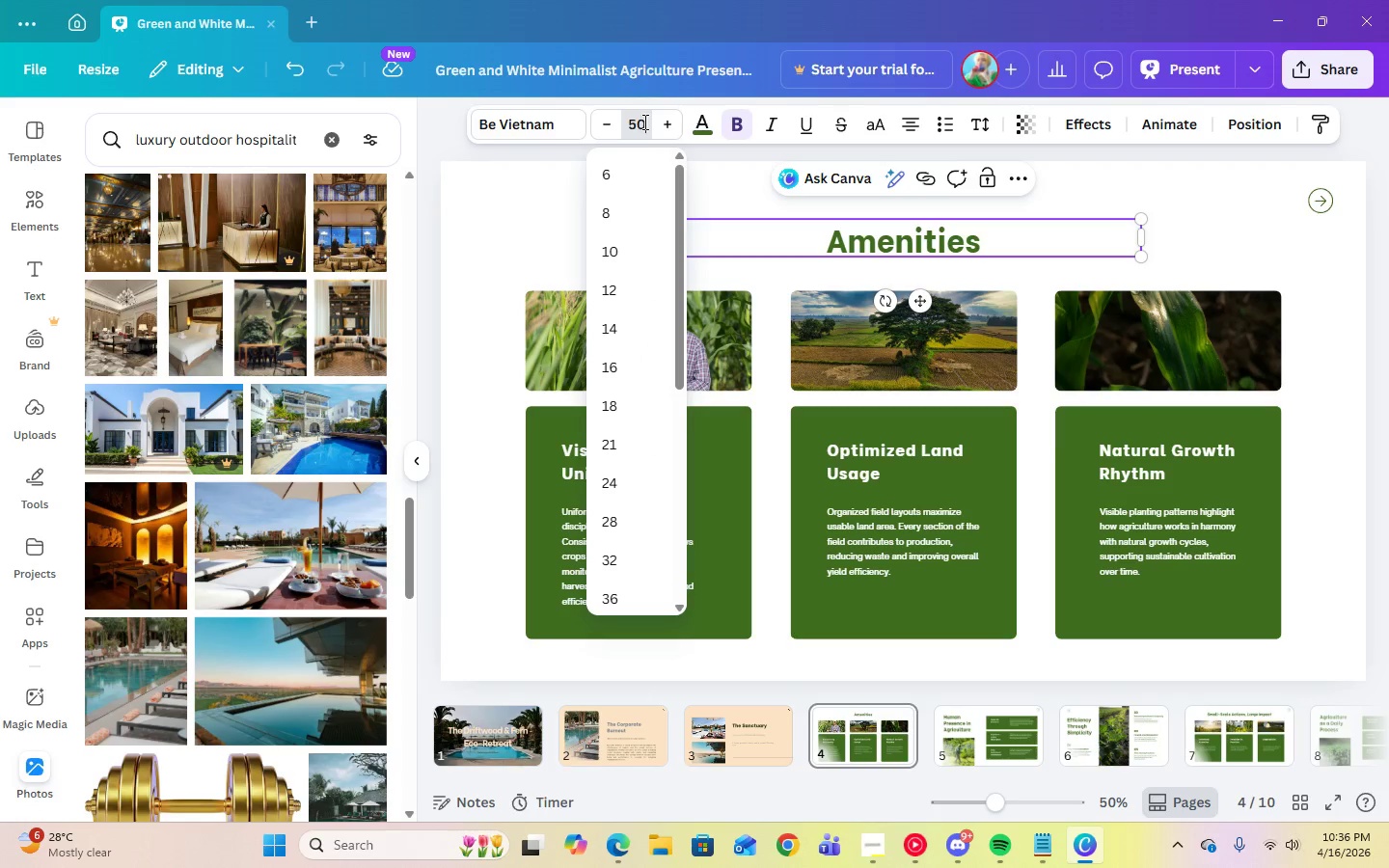 
key(Numpad0)
 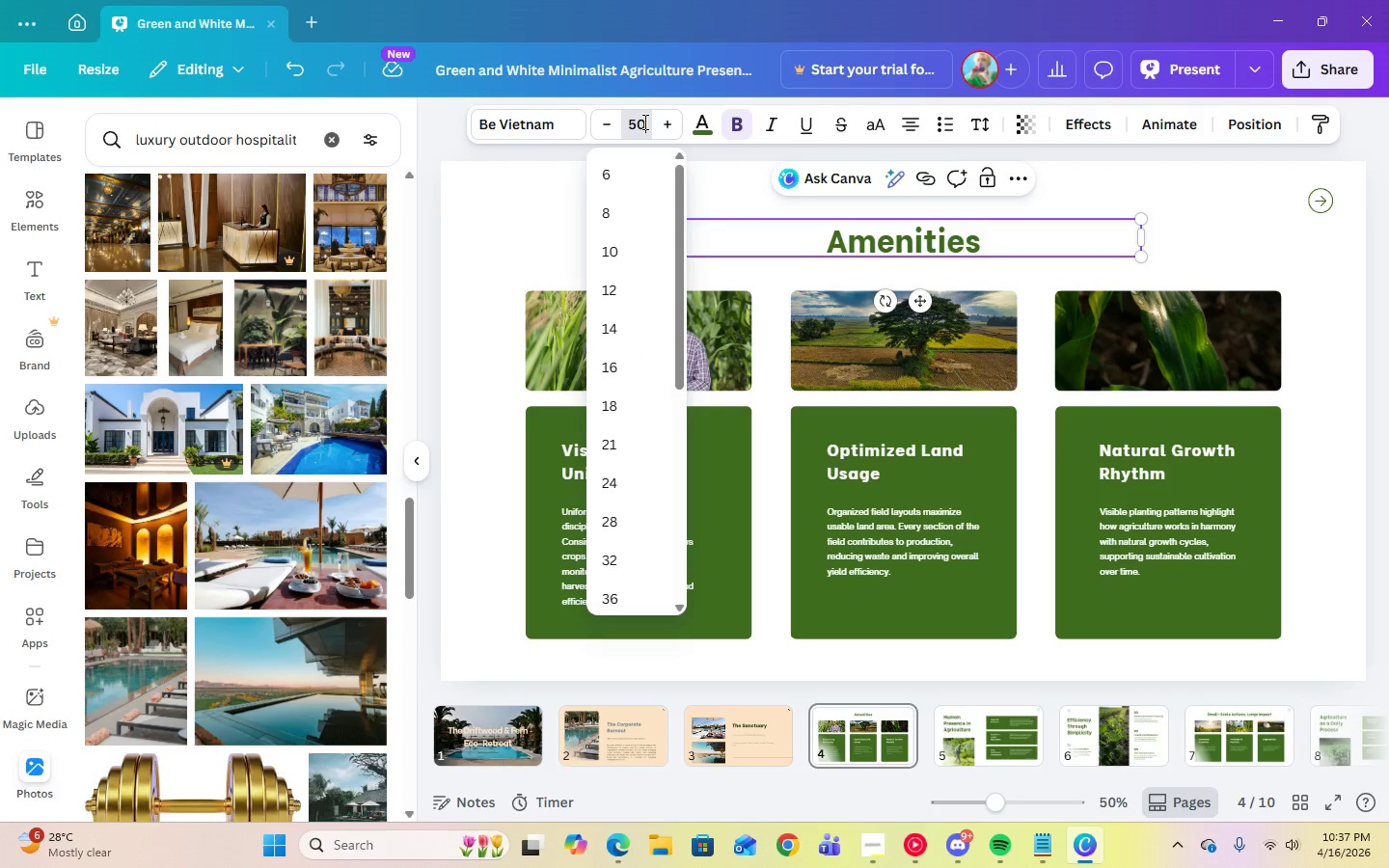 
key(Enter)
 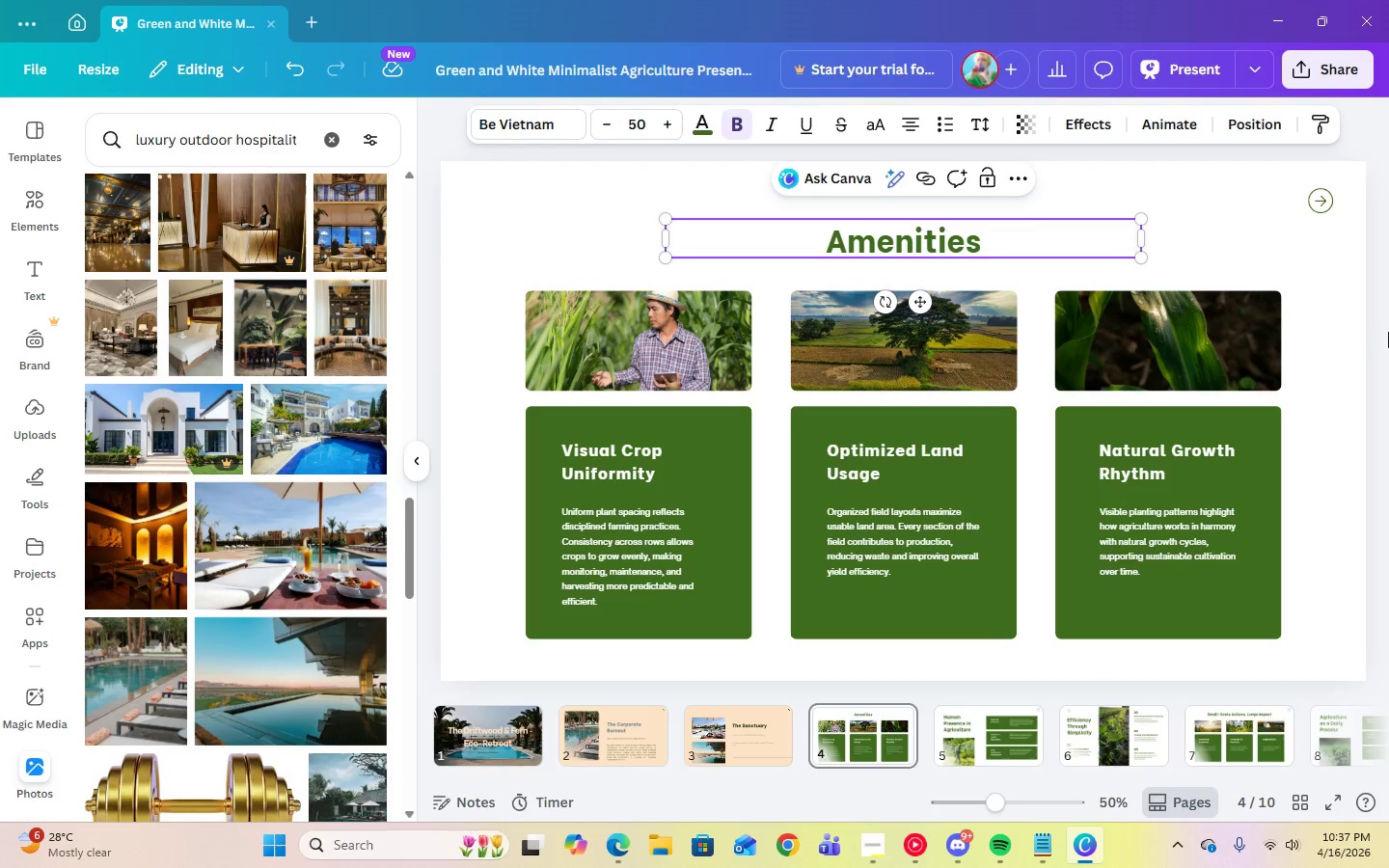 
left_click([640, 132])
 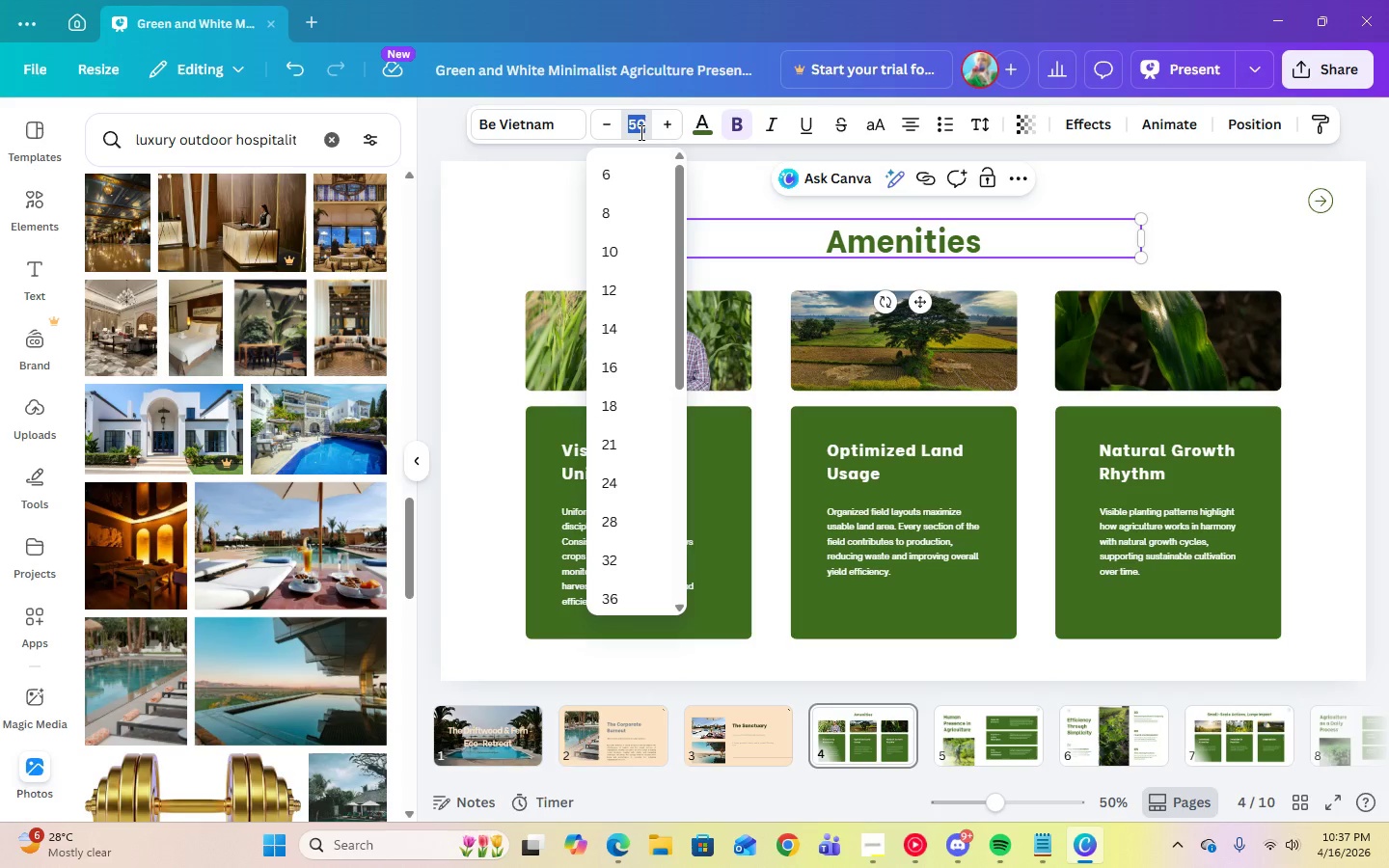 
key(Numpad6)
 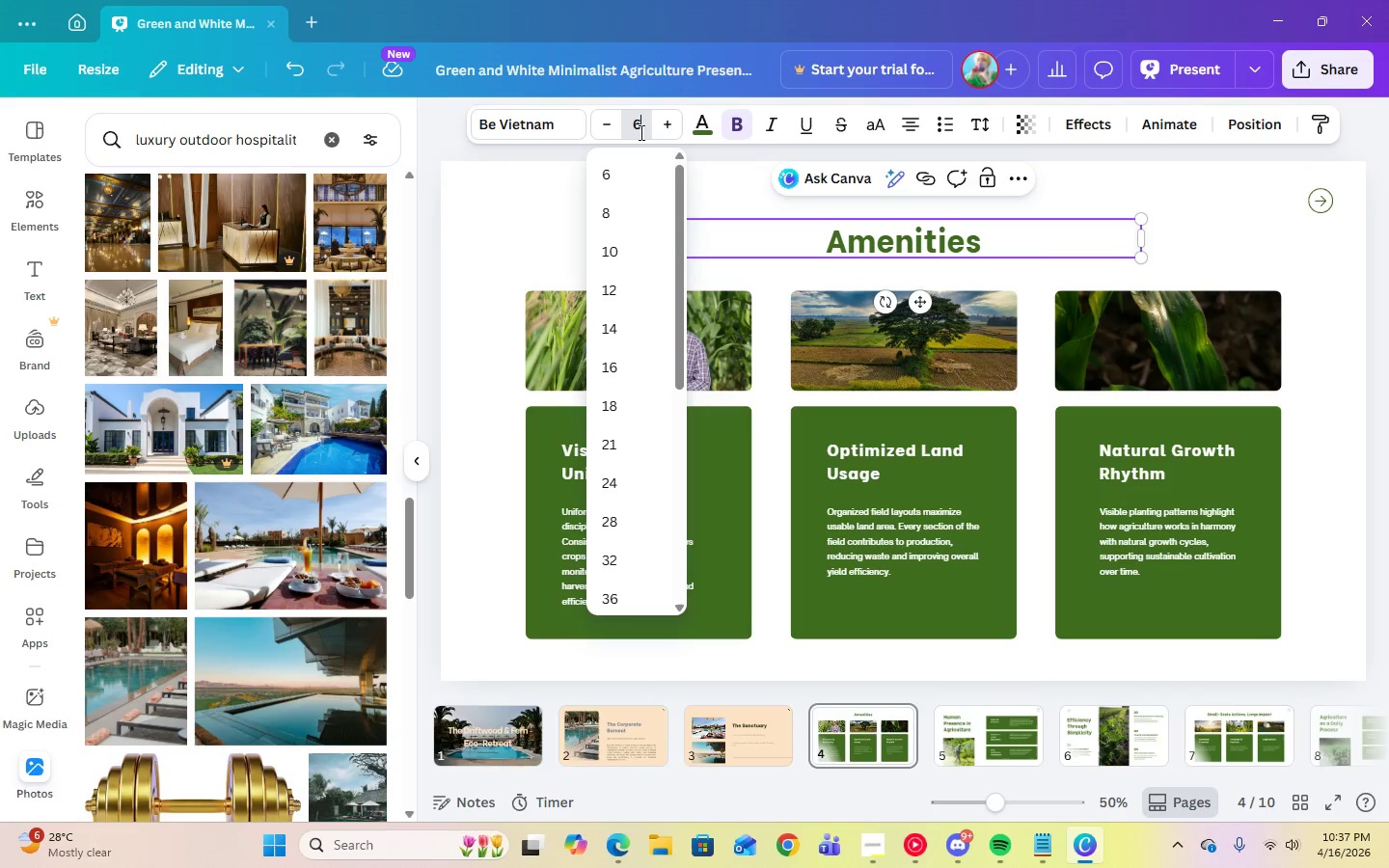 
key(Numpad5)
 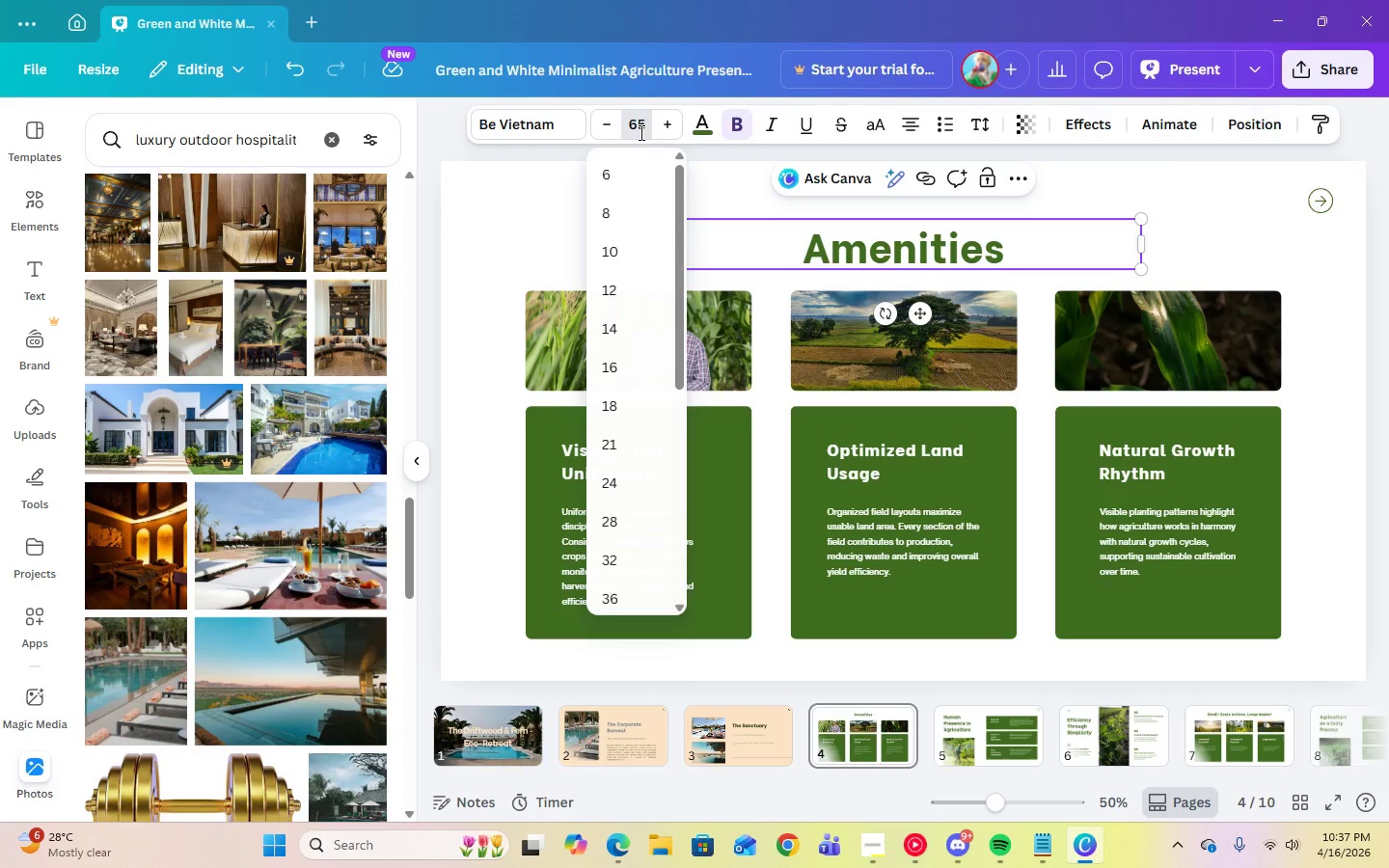 
key(Enter)
 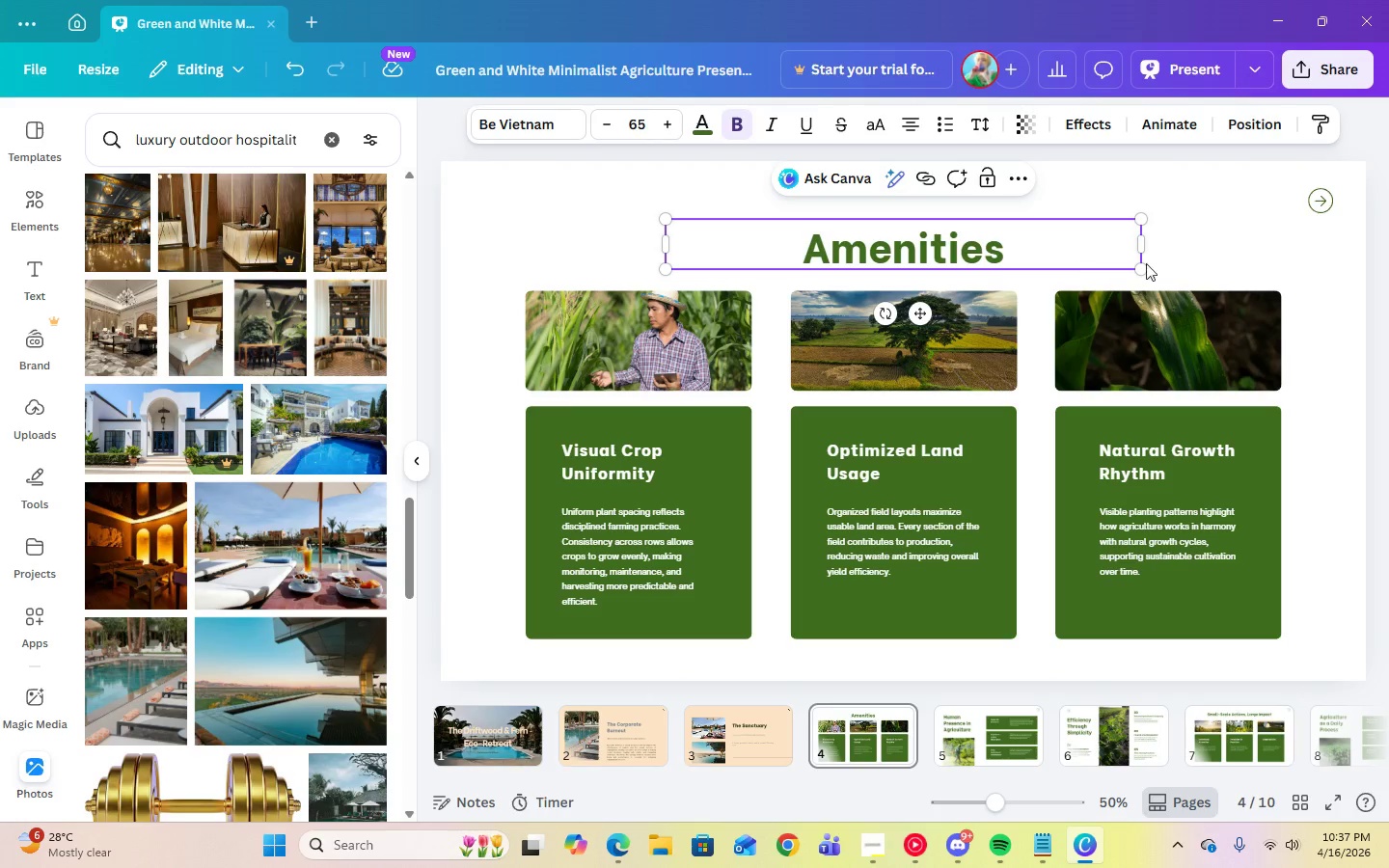 
left_click([1274, 225])
 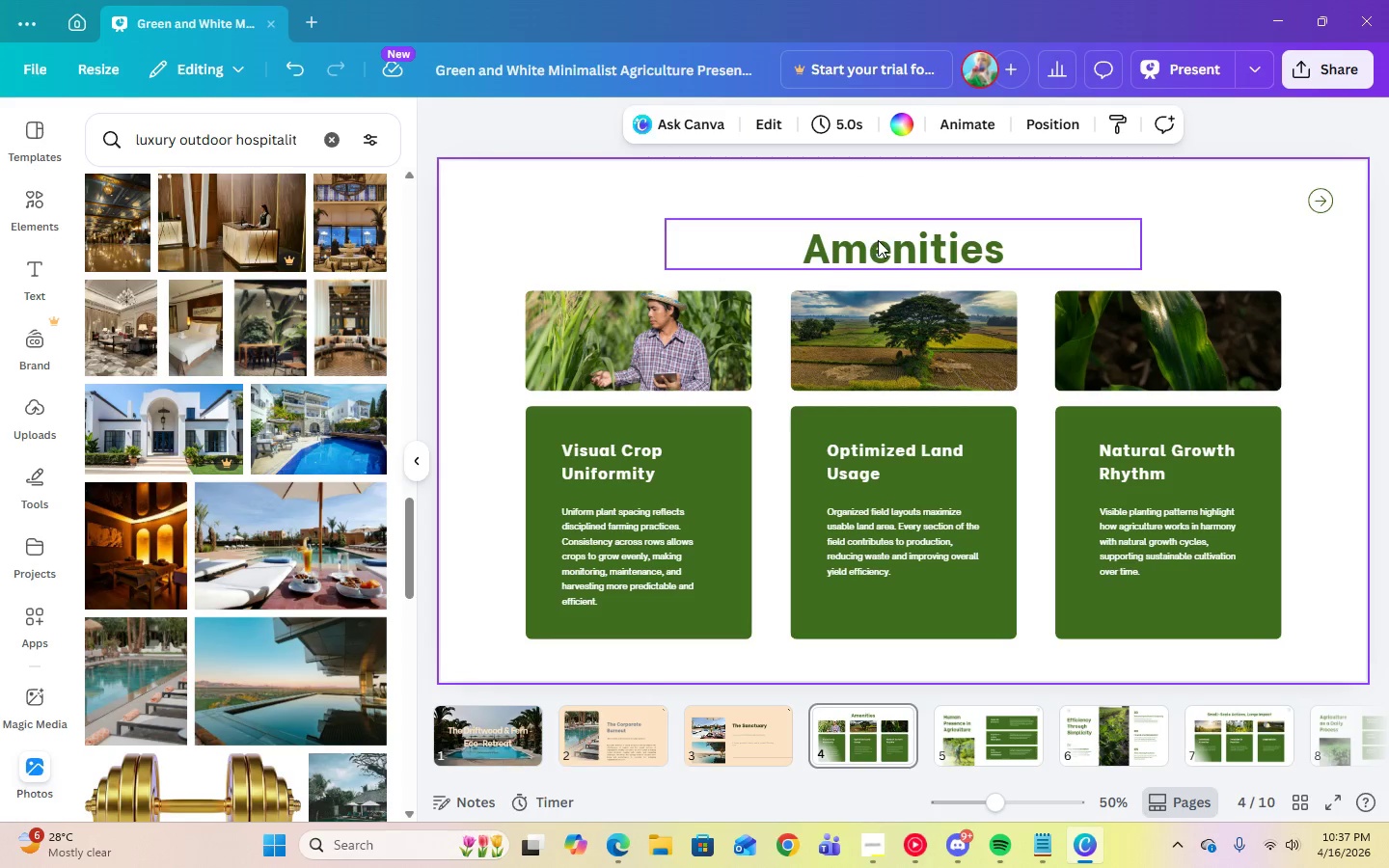 
left_click_drag(start_coordinate=[885, 240], to_coordinate=[885, 232])
 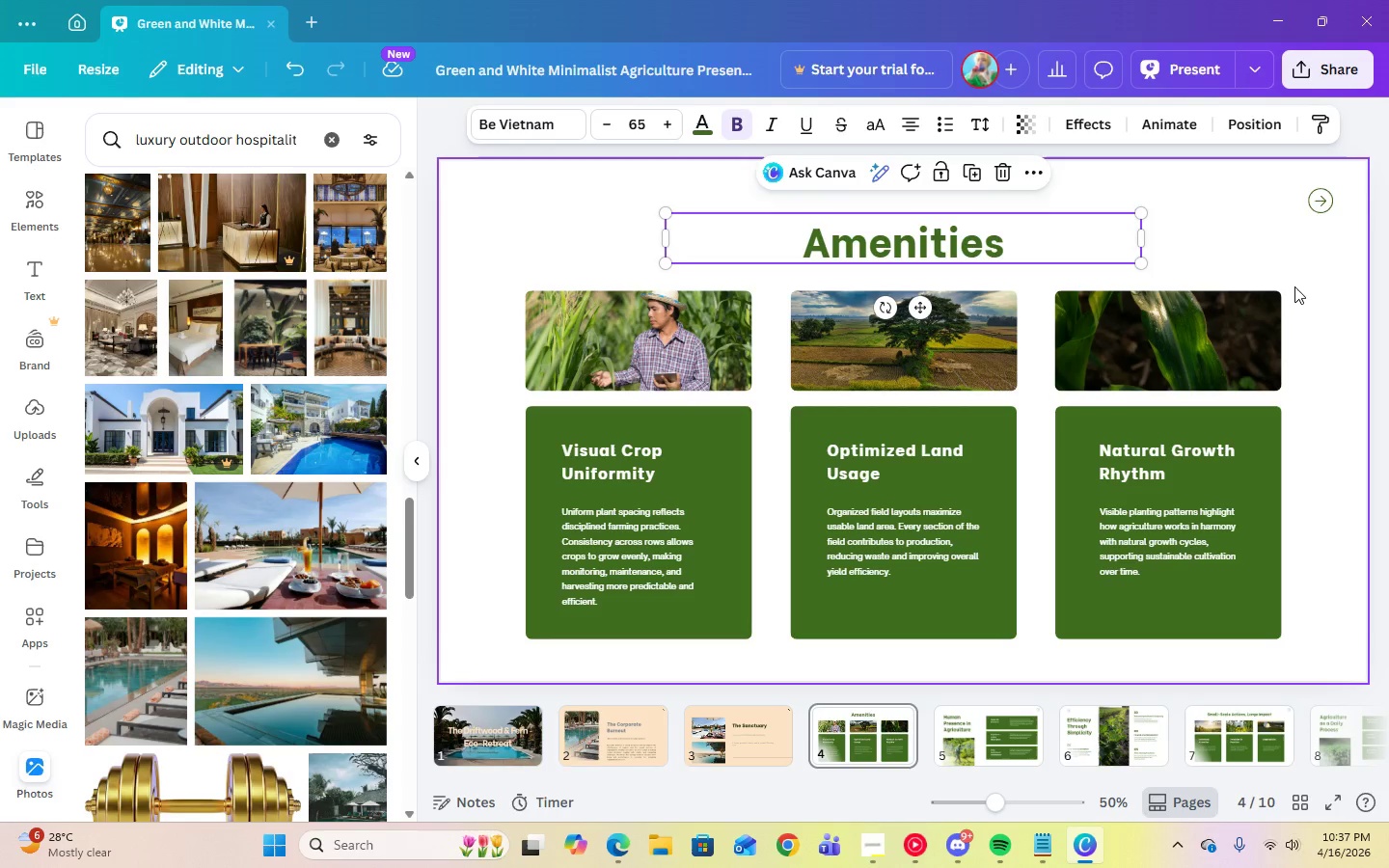 
left_click([1345, 304])
 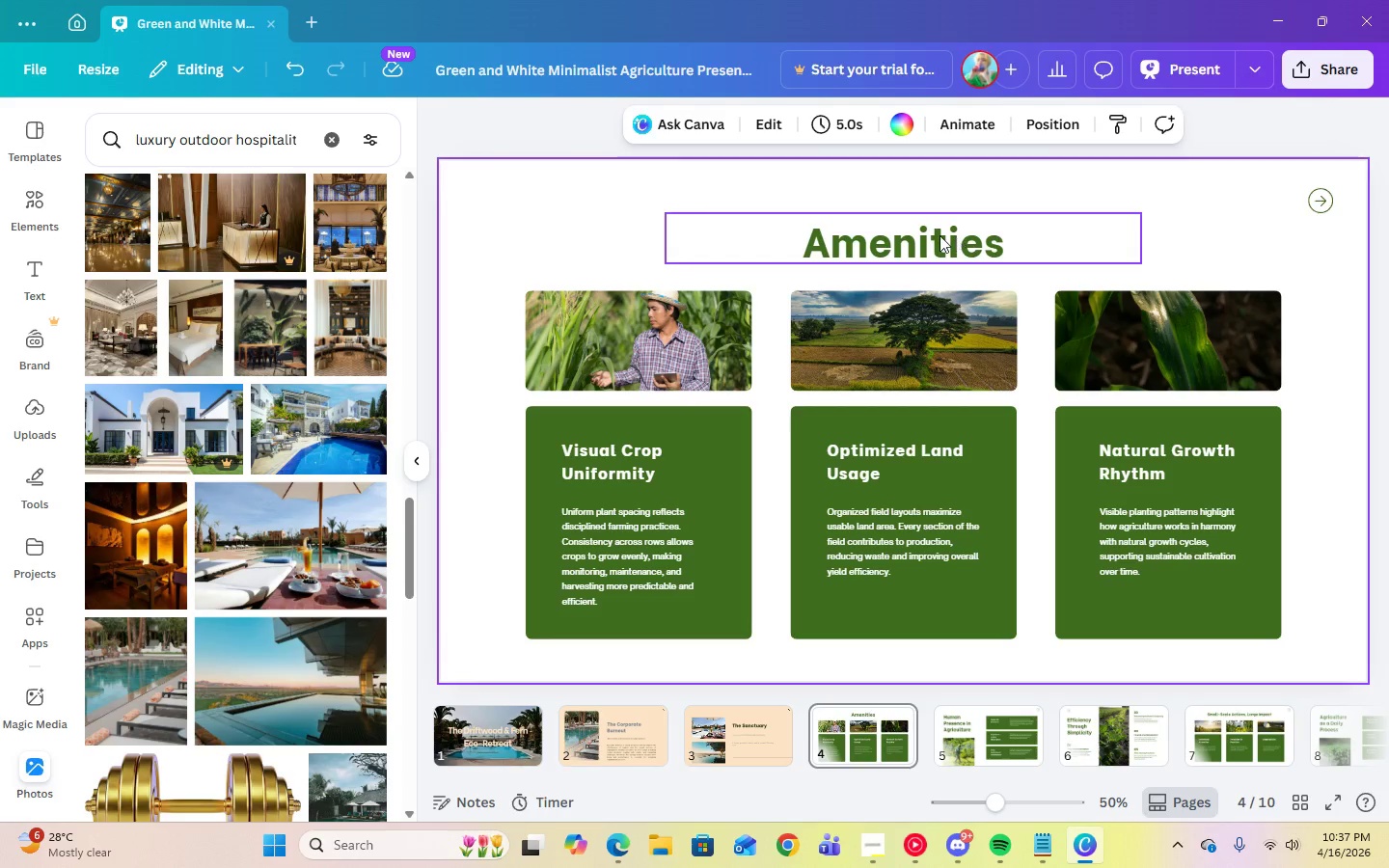 
left_click([940, 237])
 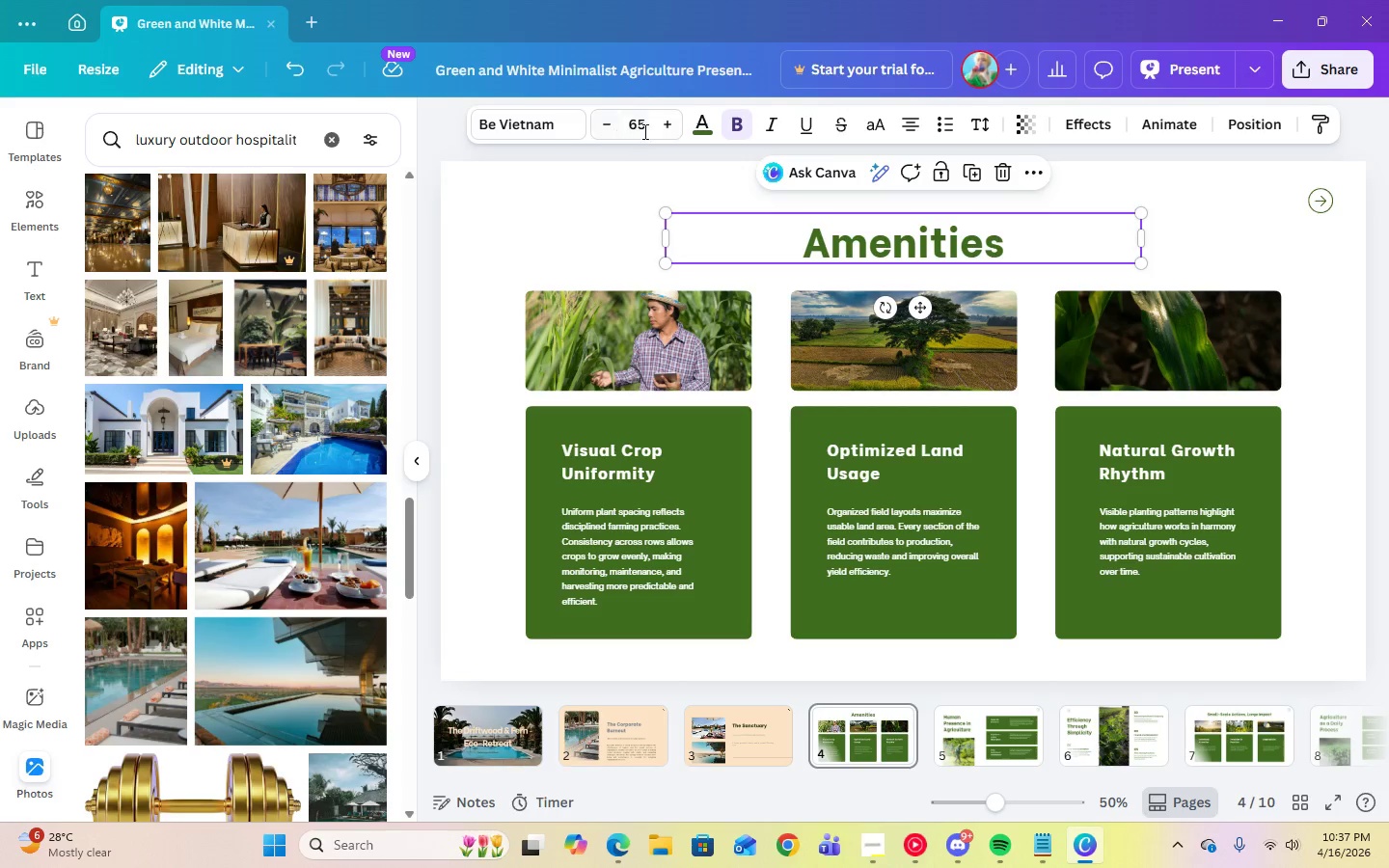 
left_click([704, 130])
 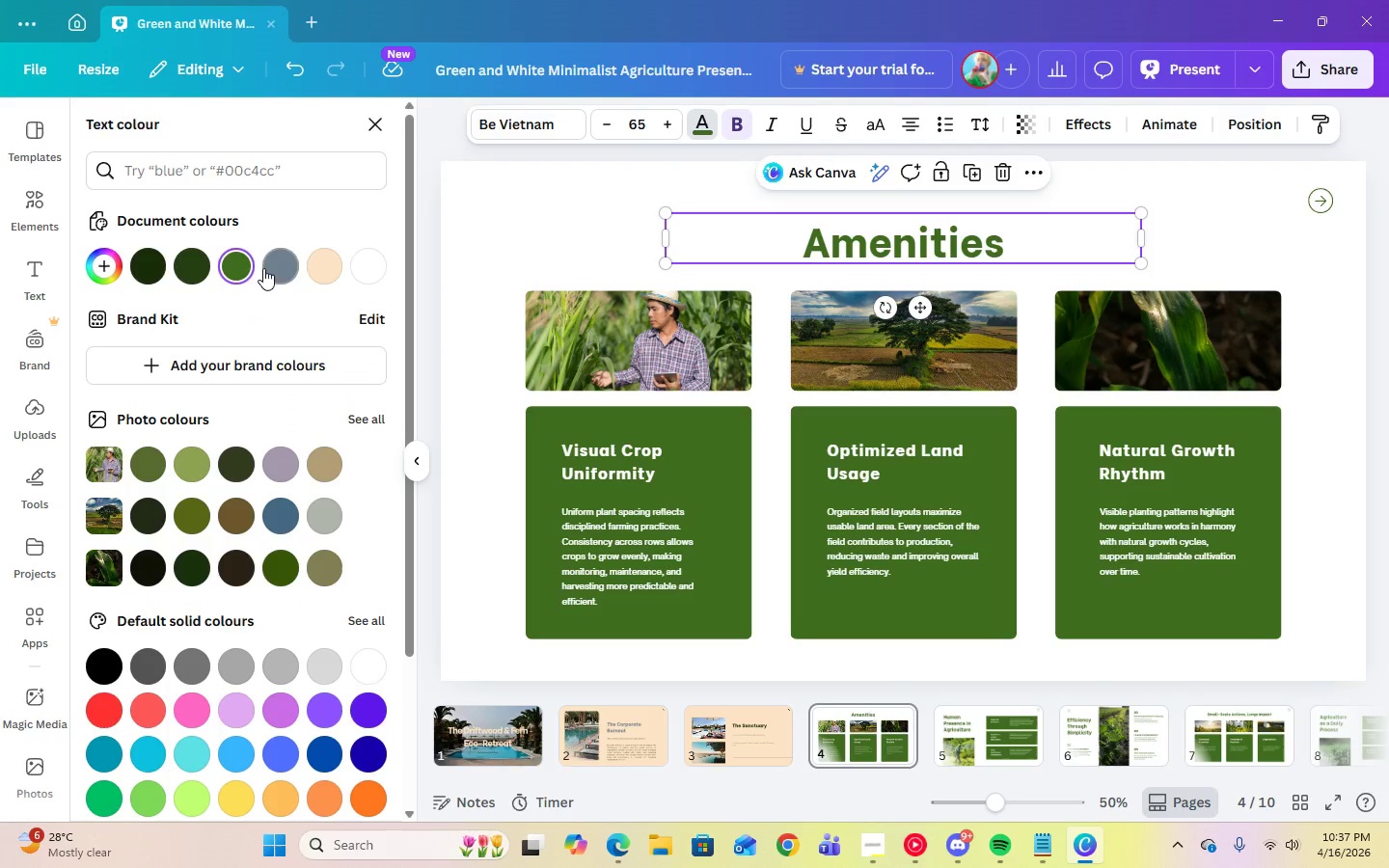 
left_click([268, 271])
 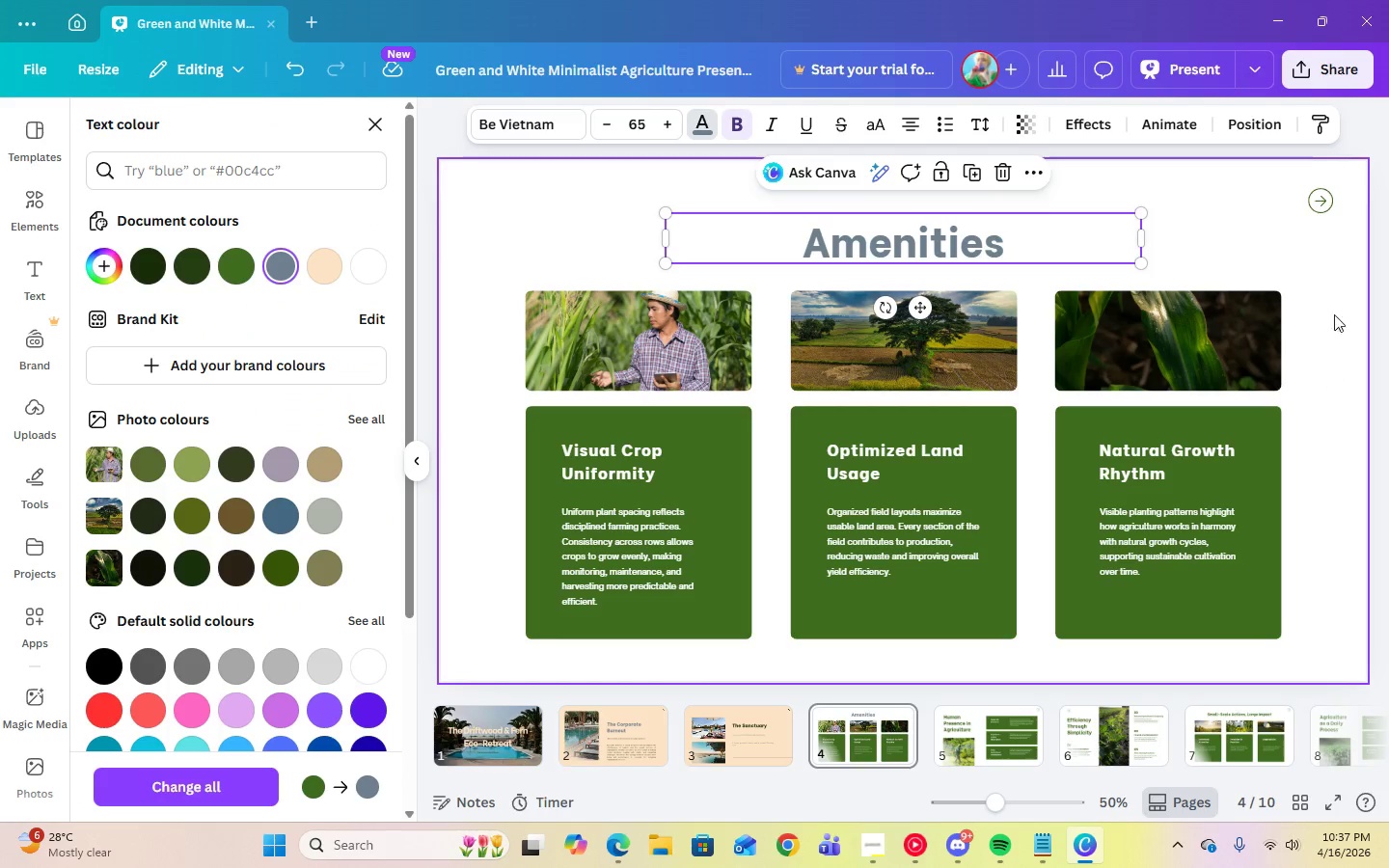 
left_click([1329, 202])
 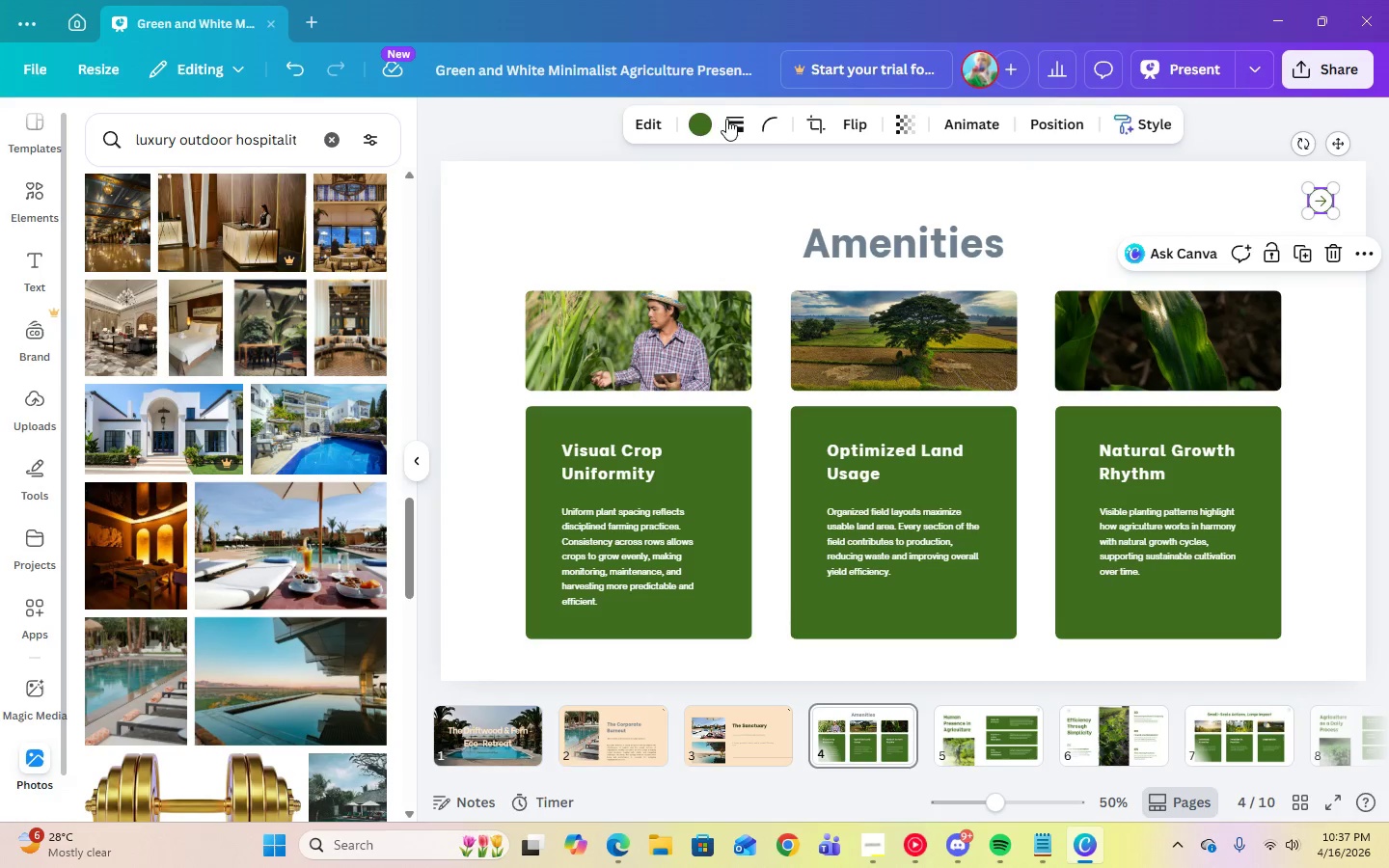 
left_click([703, 128])
 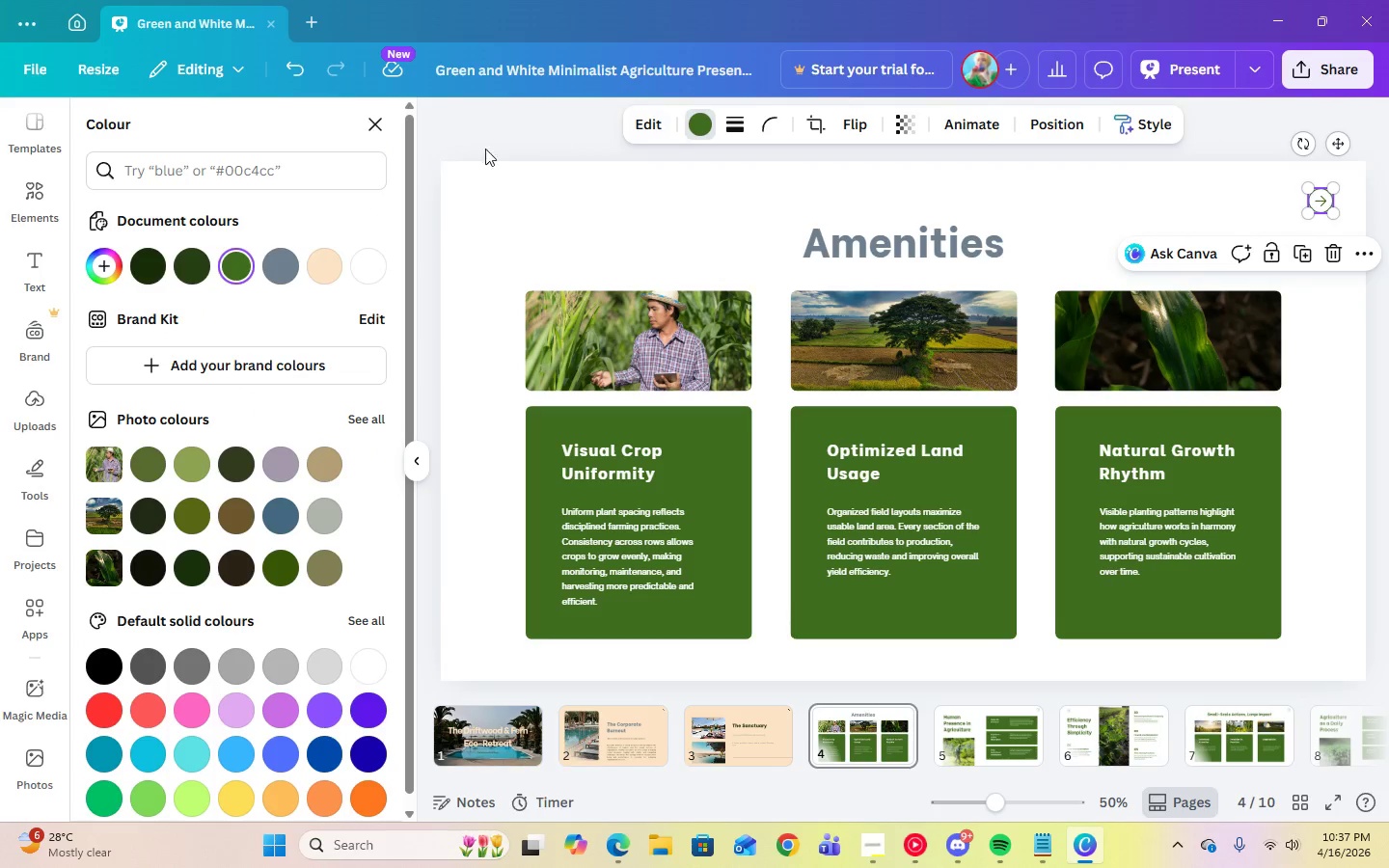 
left_click([284, 267])
 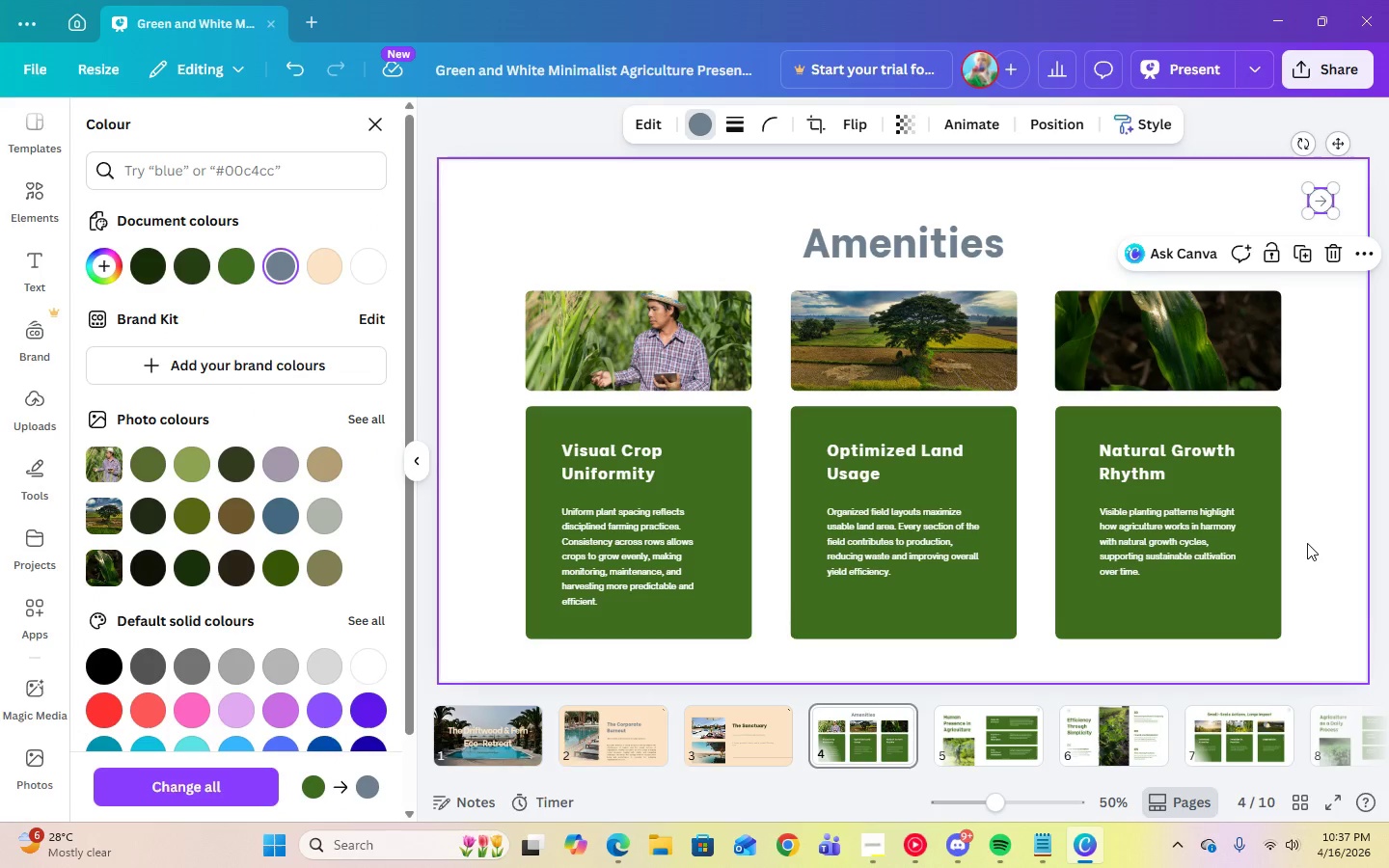 
left_click([720, 423])
 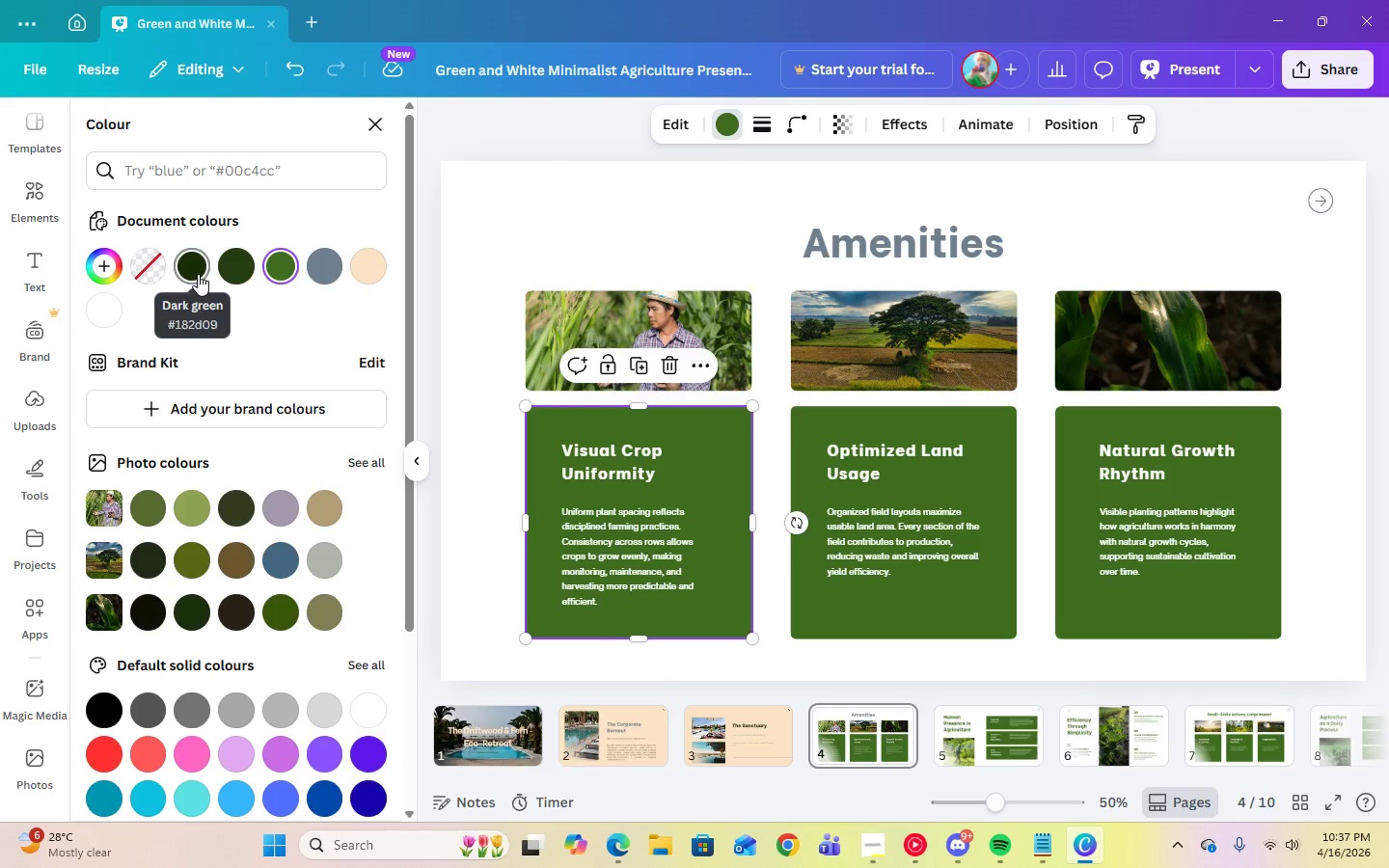 
left_click([198, 274])
 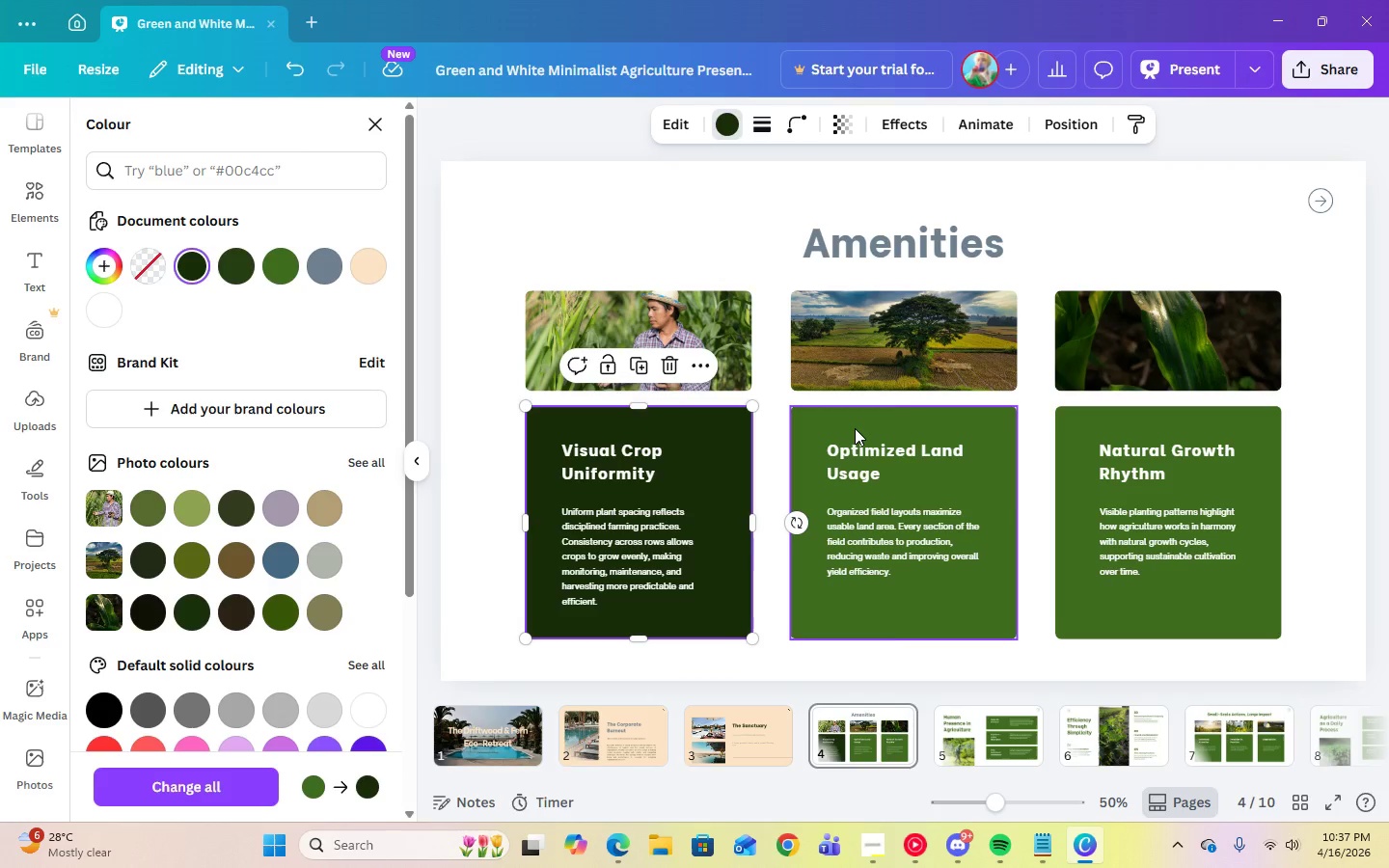 
left_click([855, 428])
 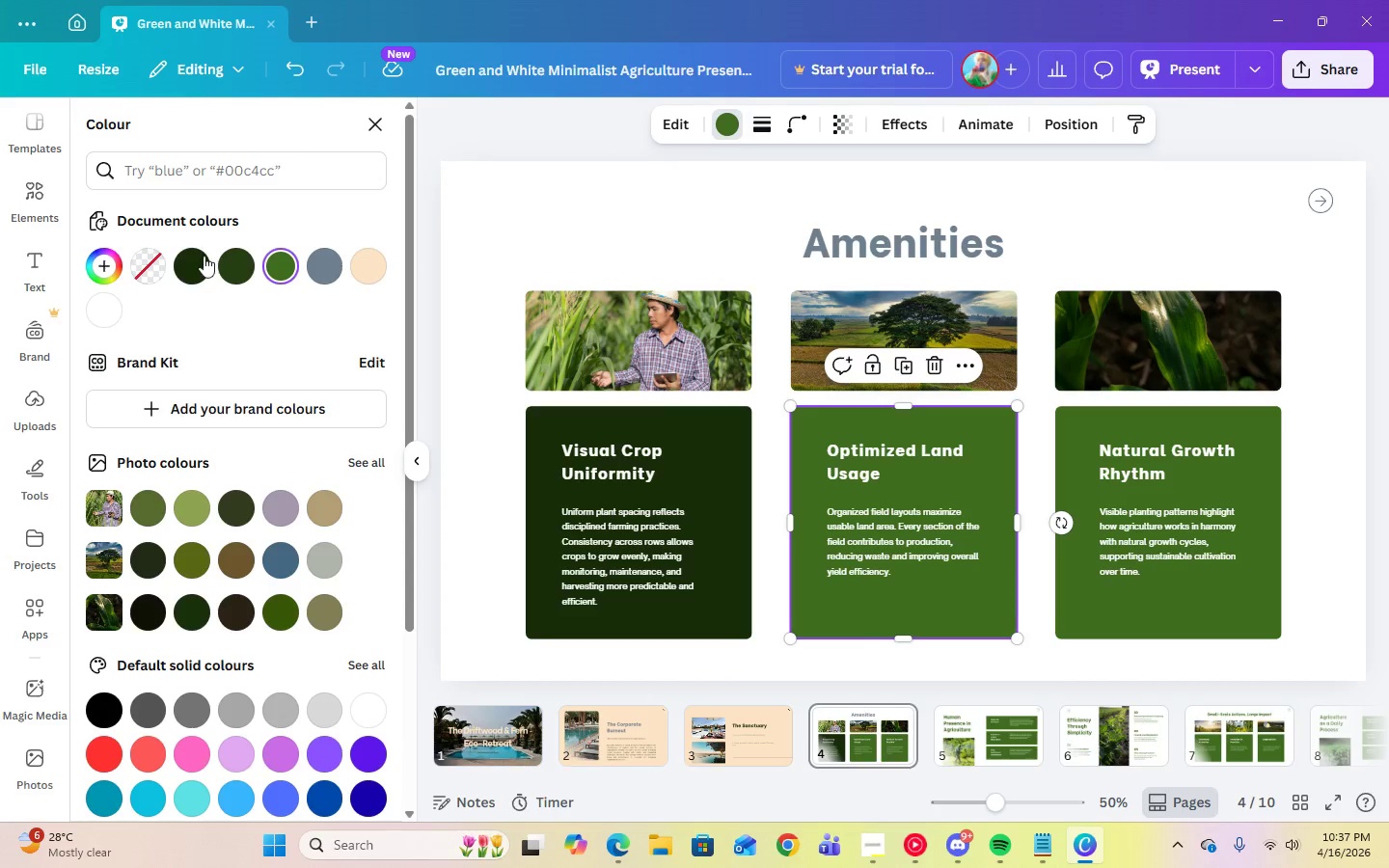 
left_click([201, 258])
 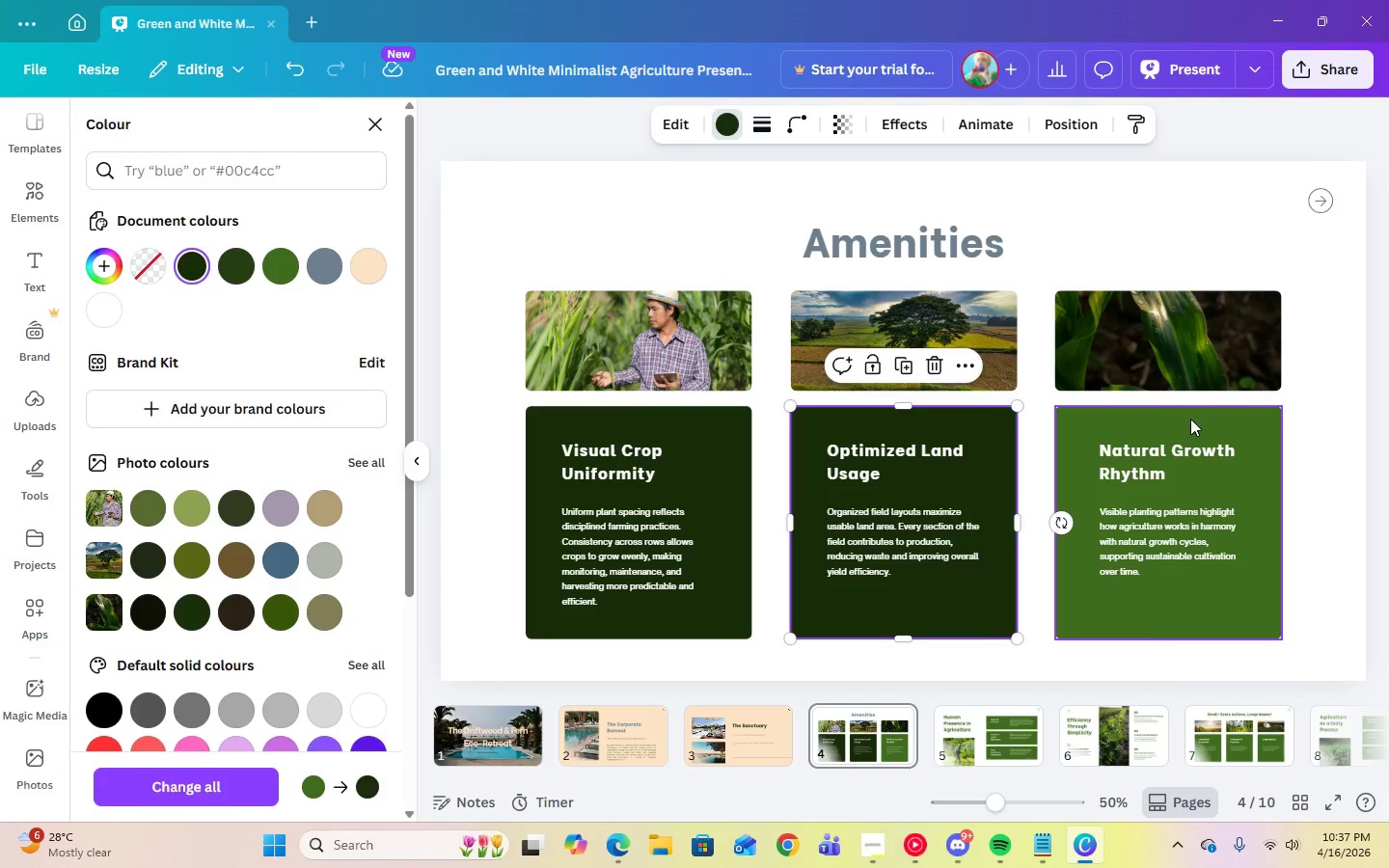 
left_click([1190, 420])
 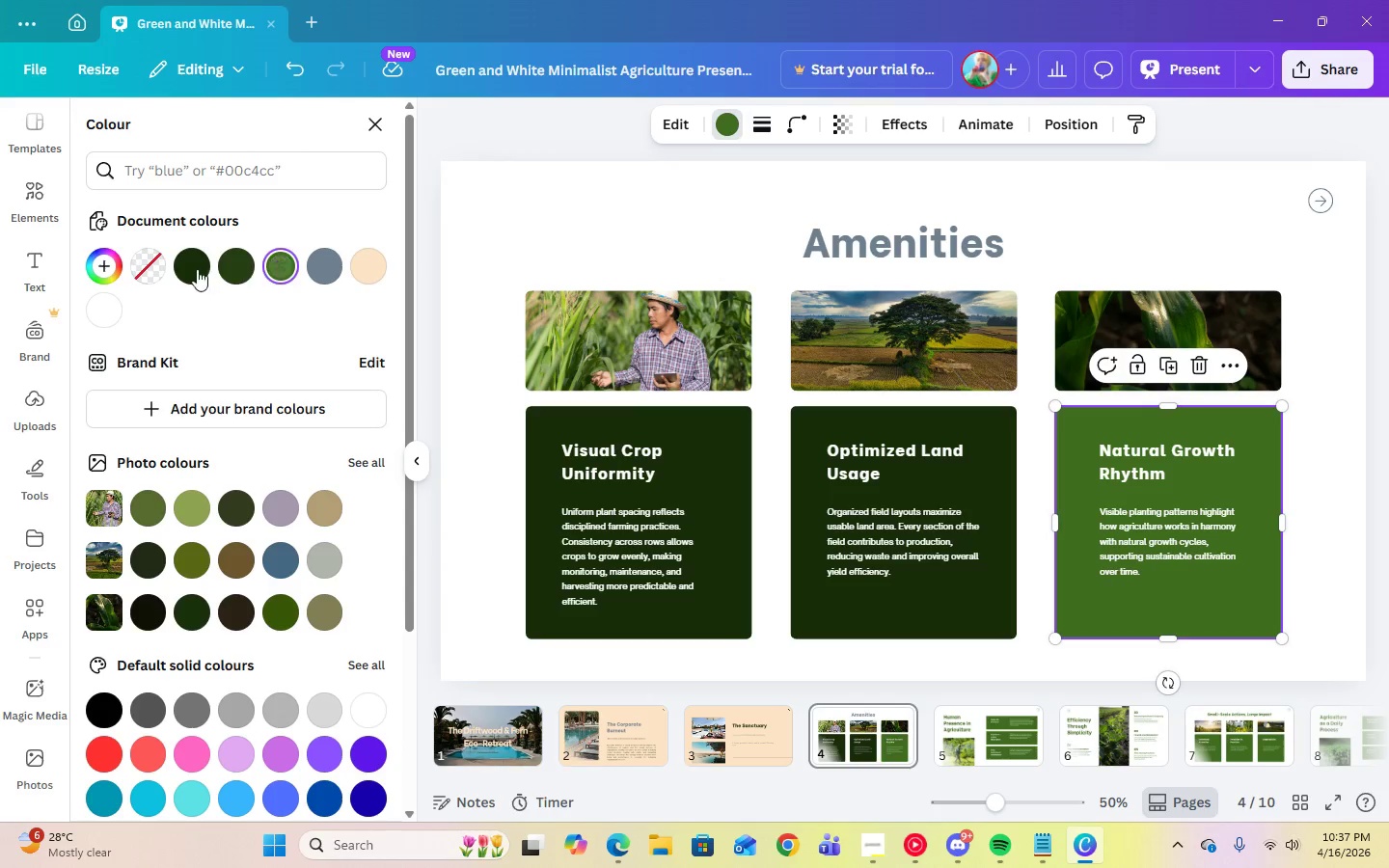 
left_click([197, 269])
 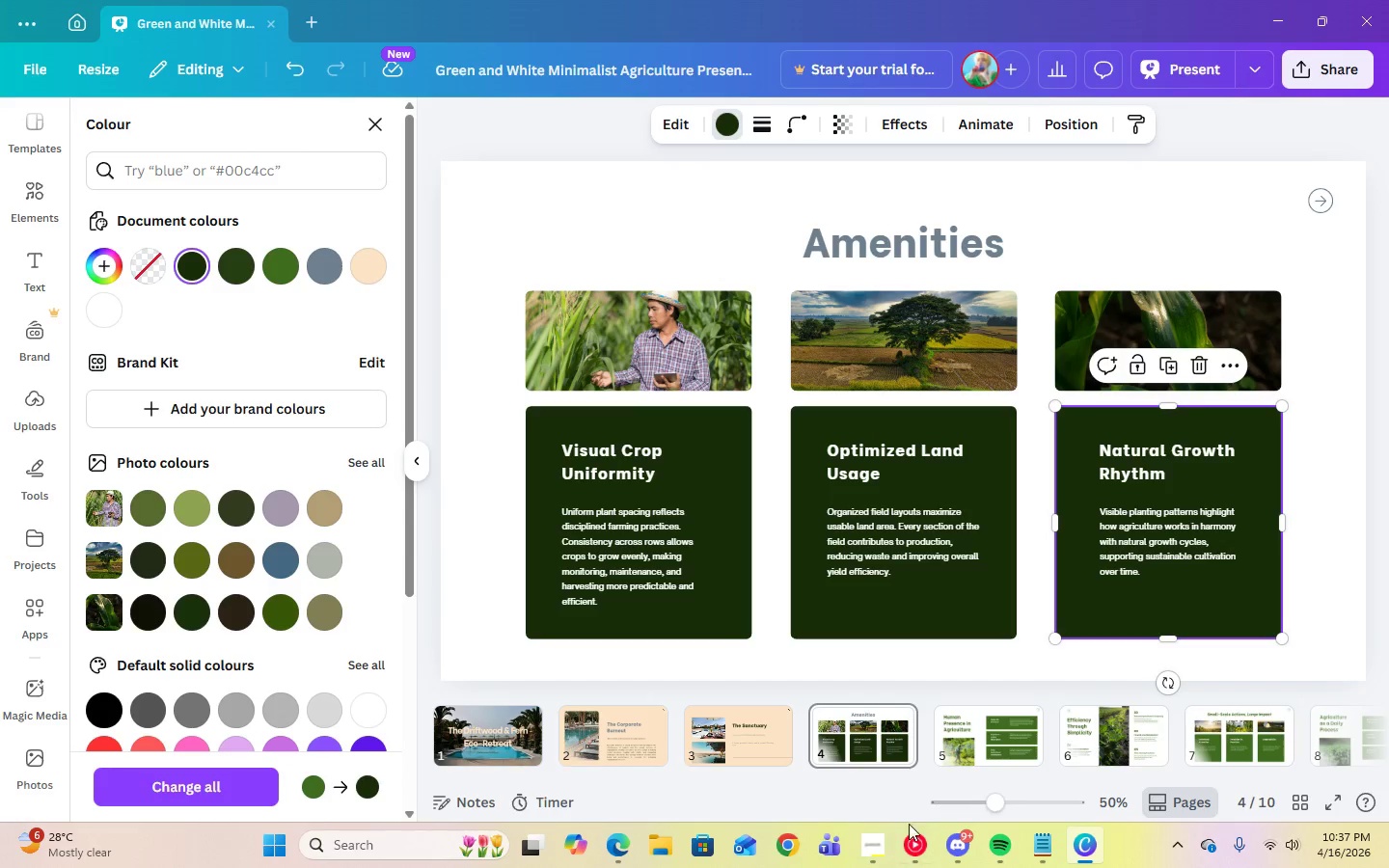 
left_click([874, 843])